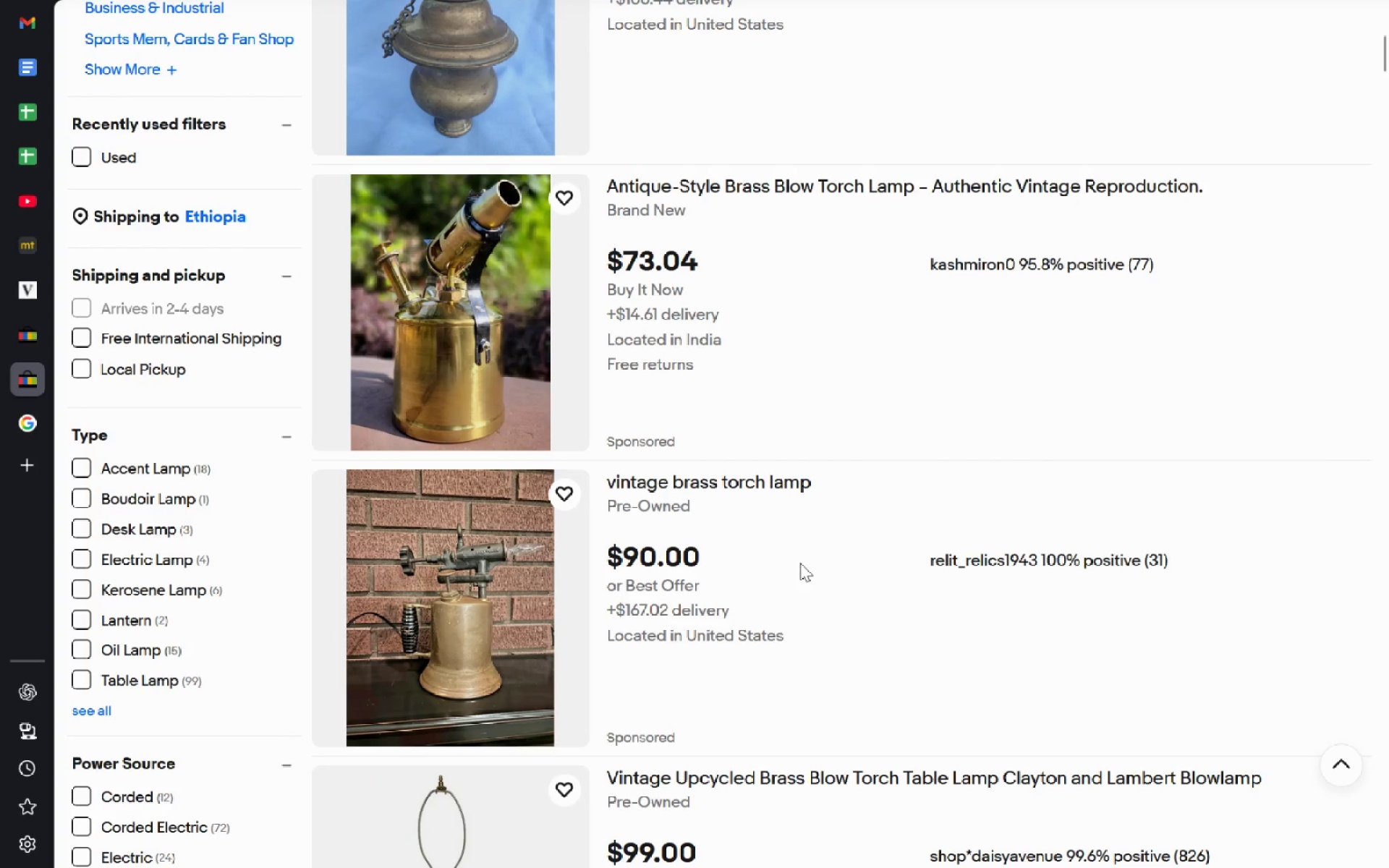 
wait(14.27)
 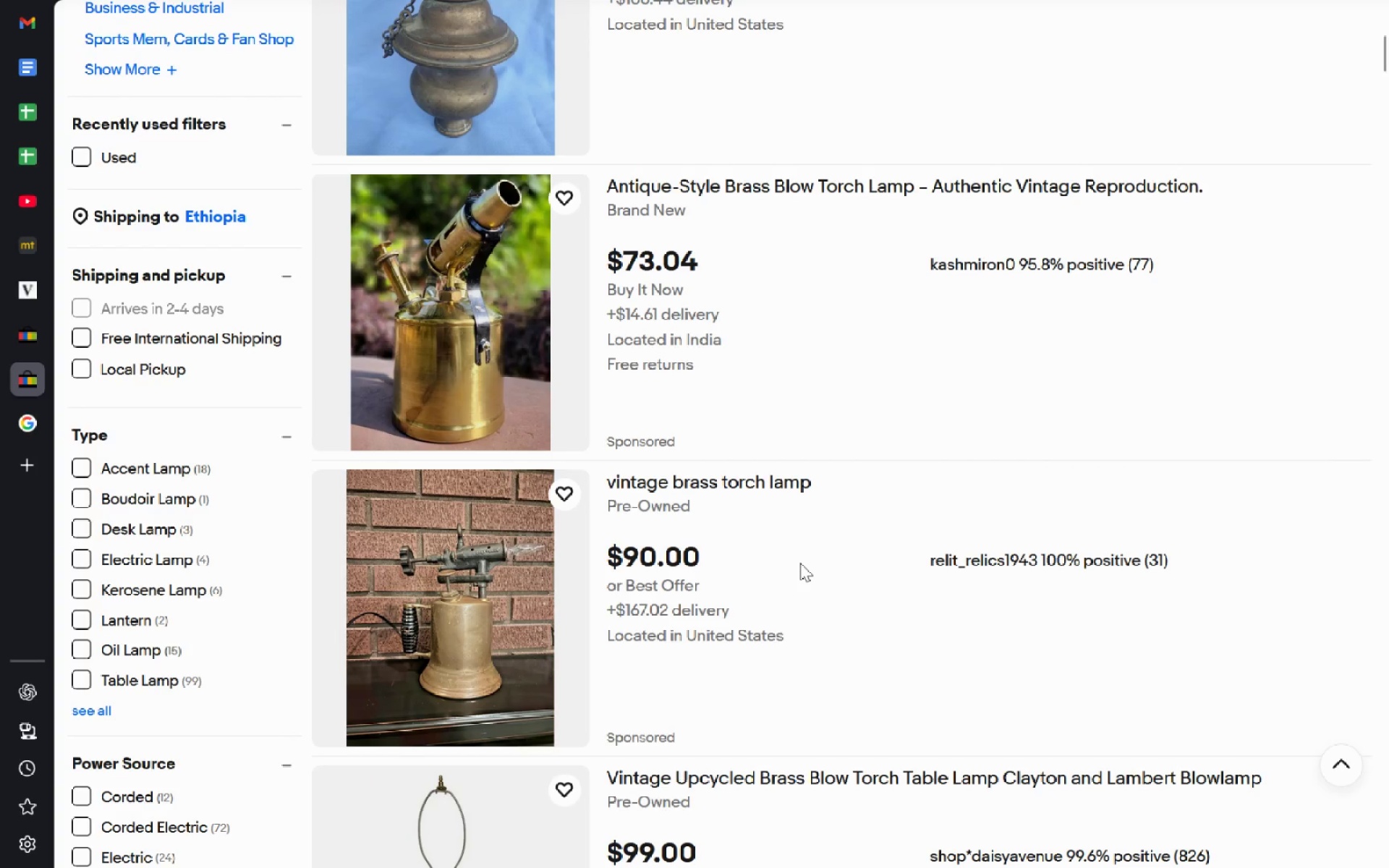 
hold_key(key=ControlLeft, duration=1.17)
 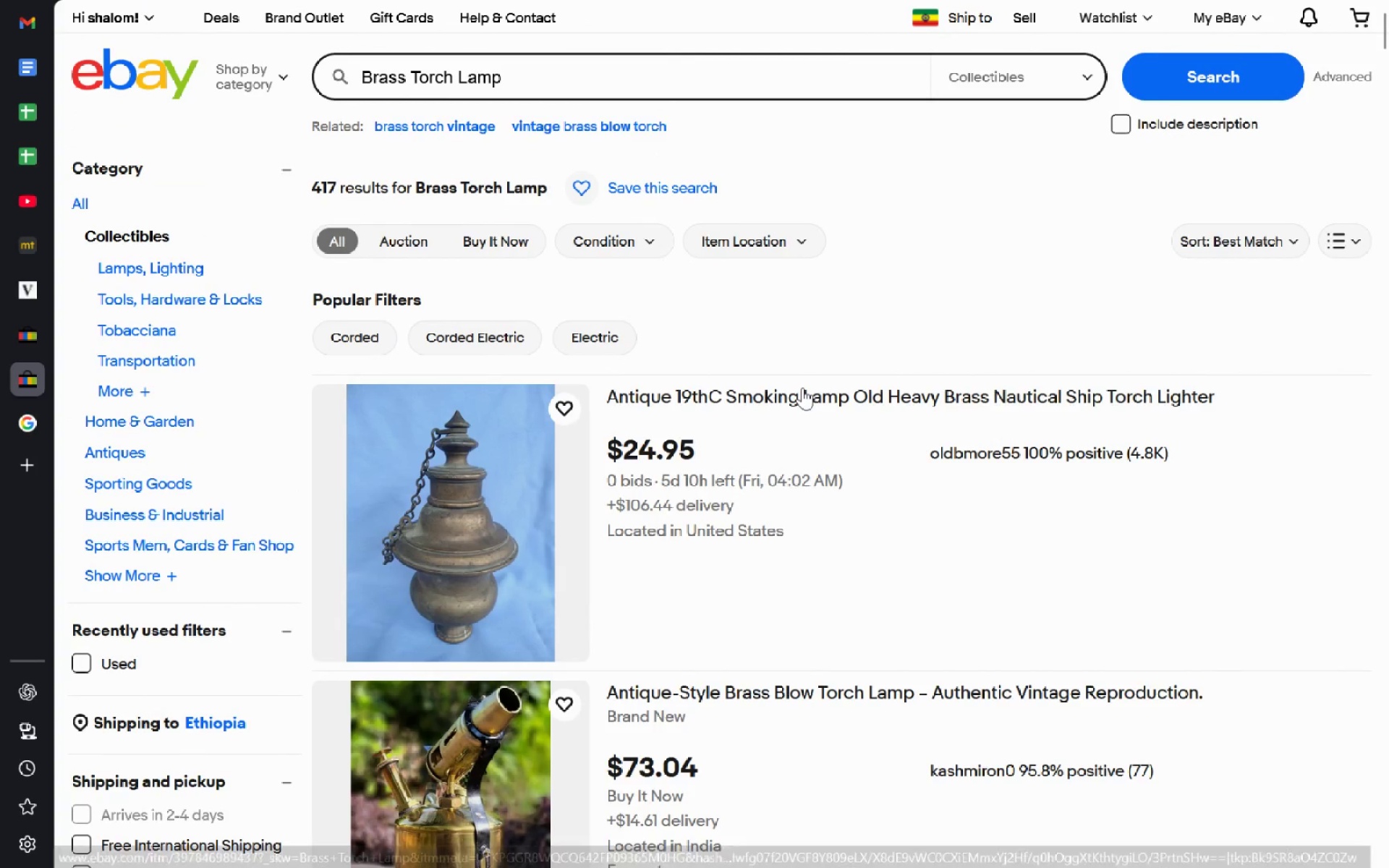 
left_click([802, 388])
 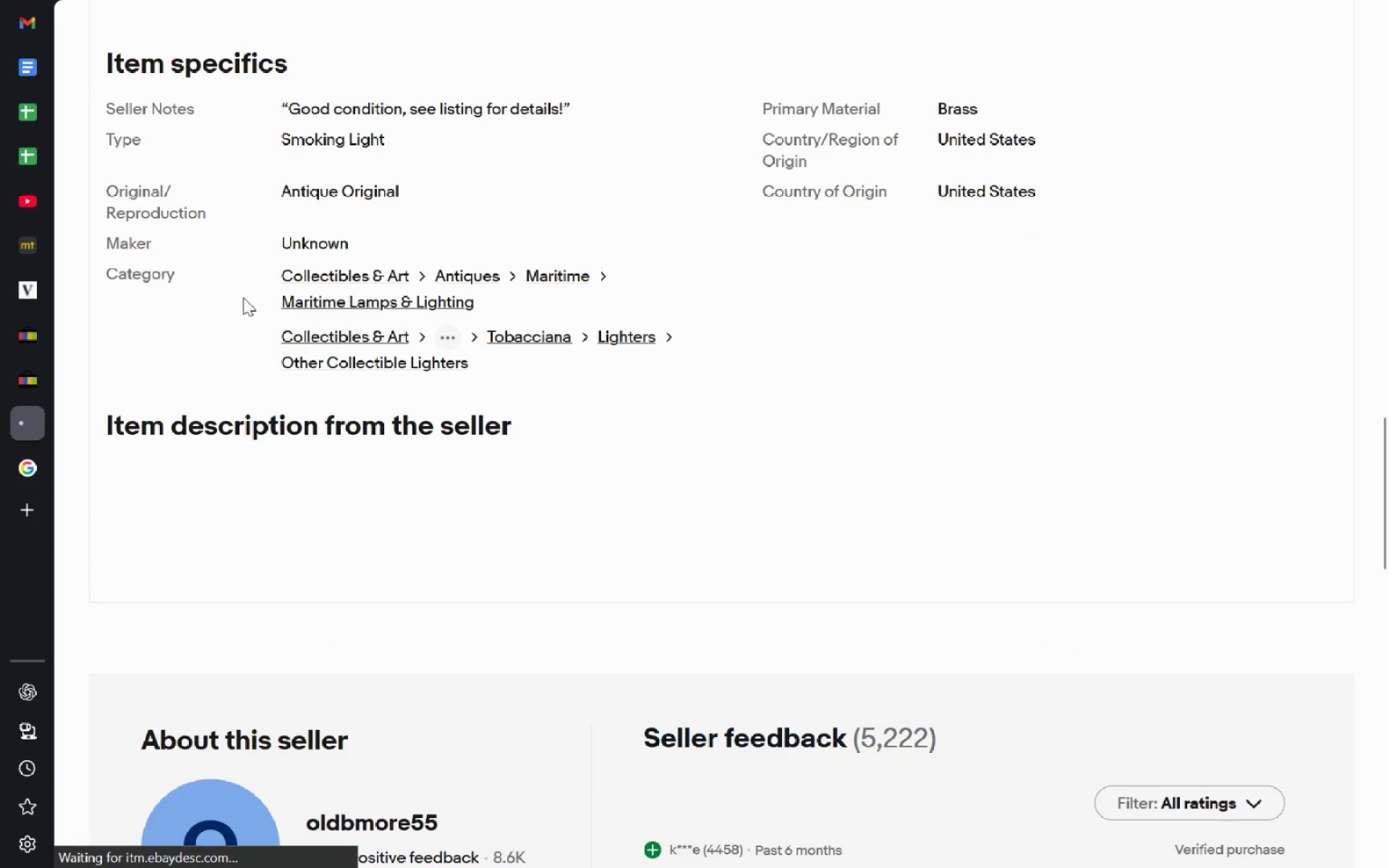 
wait(13.27)
 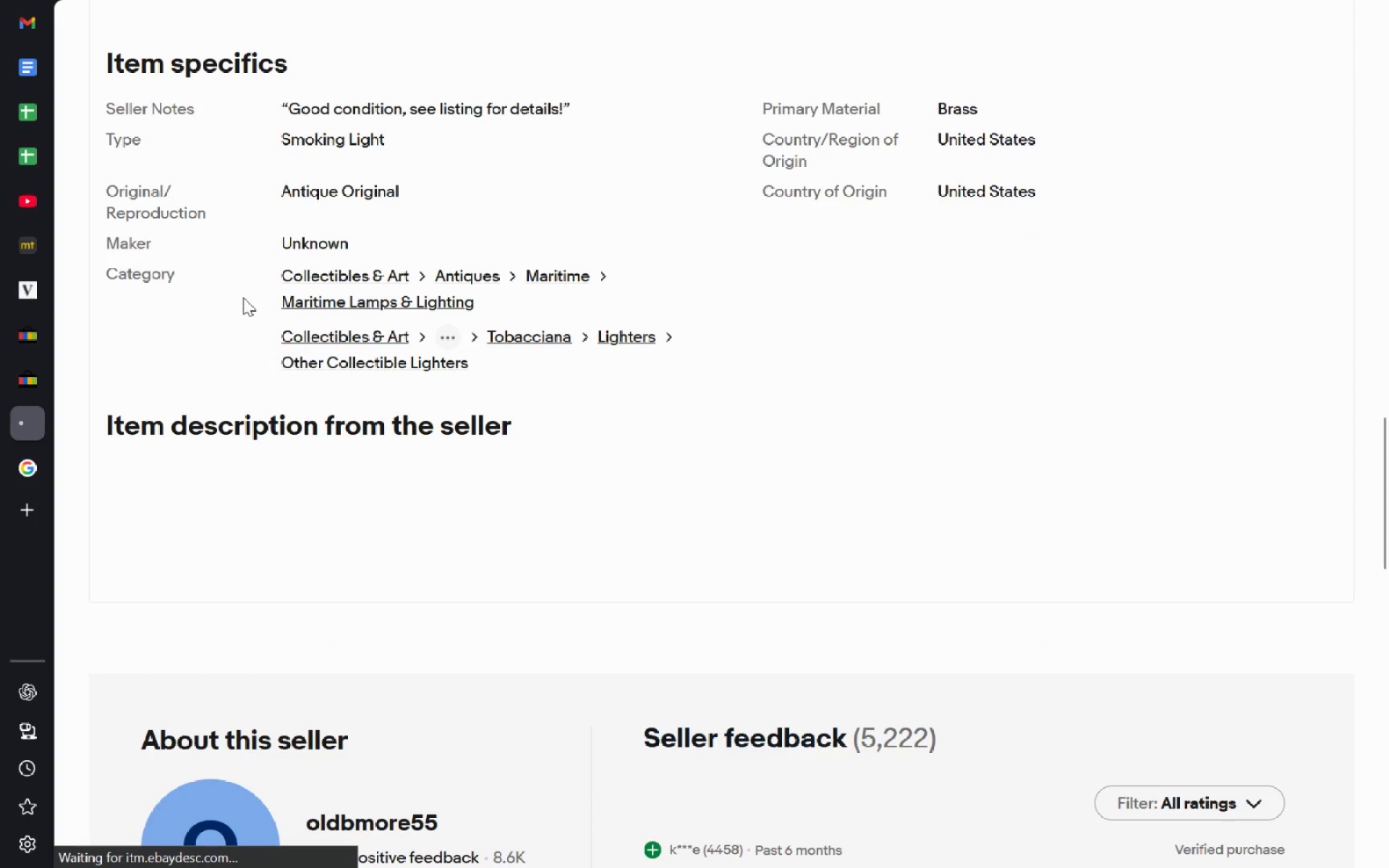 
left_click_drag(start_coordinate=[491, 305], to_coordinate=[275, 263])
 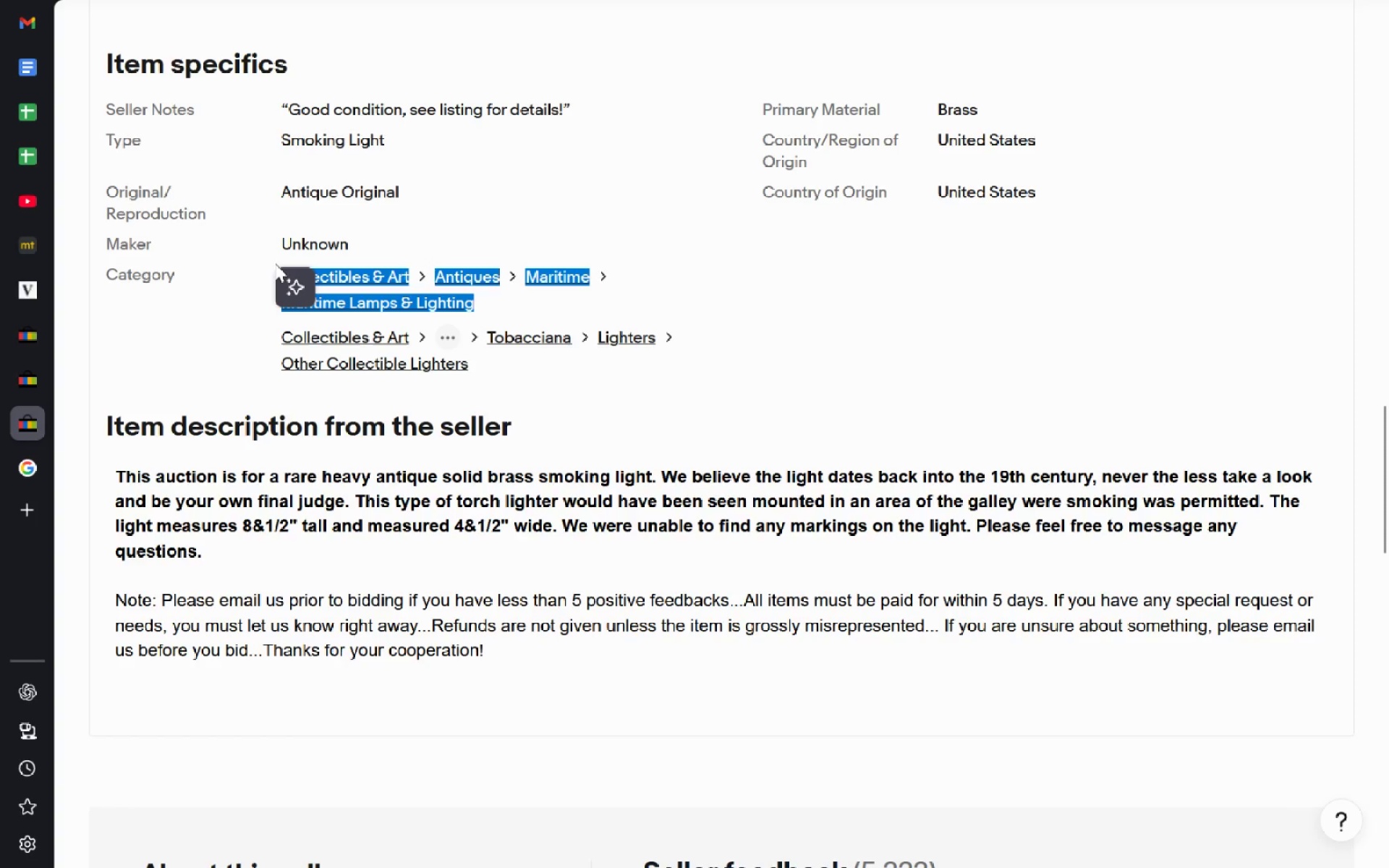 
key(Control+C)
 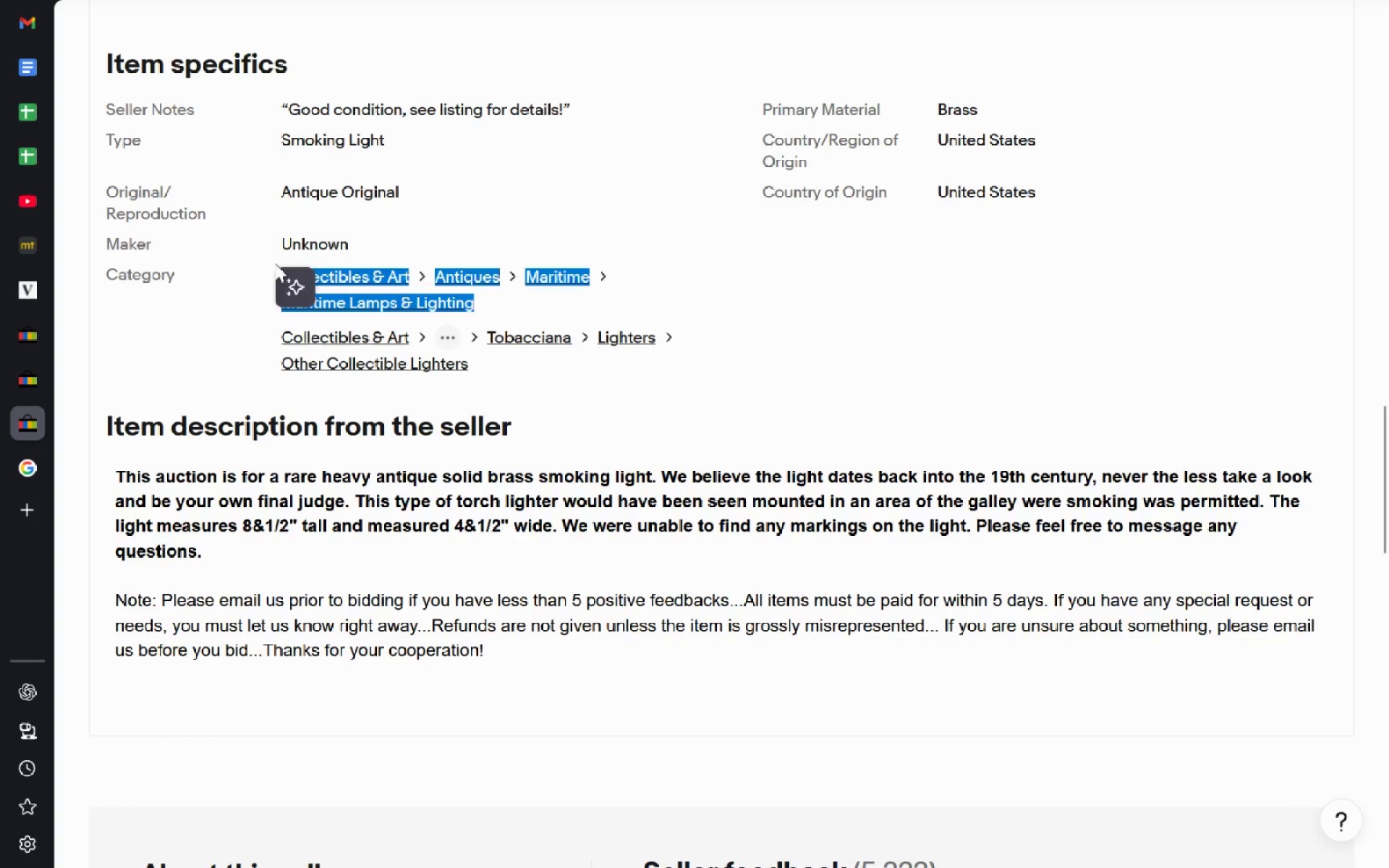 
key(Control+T)
 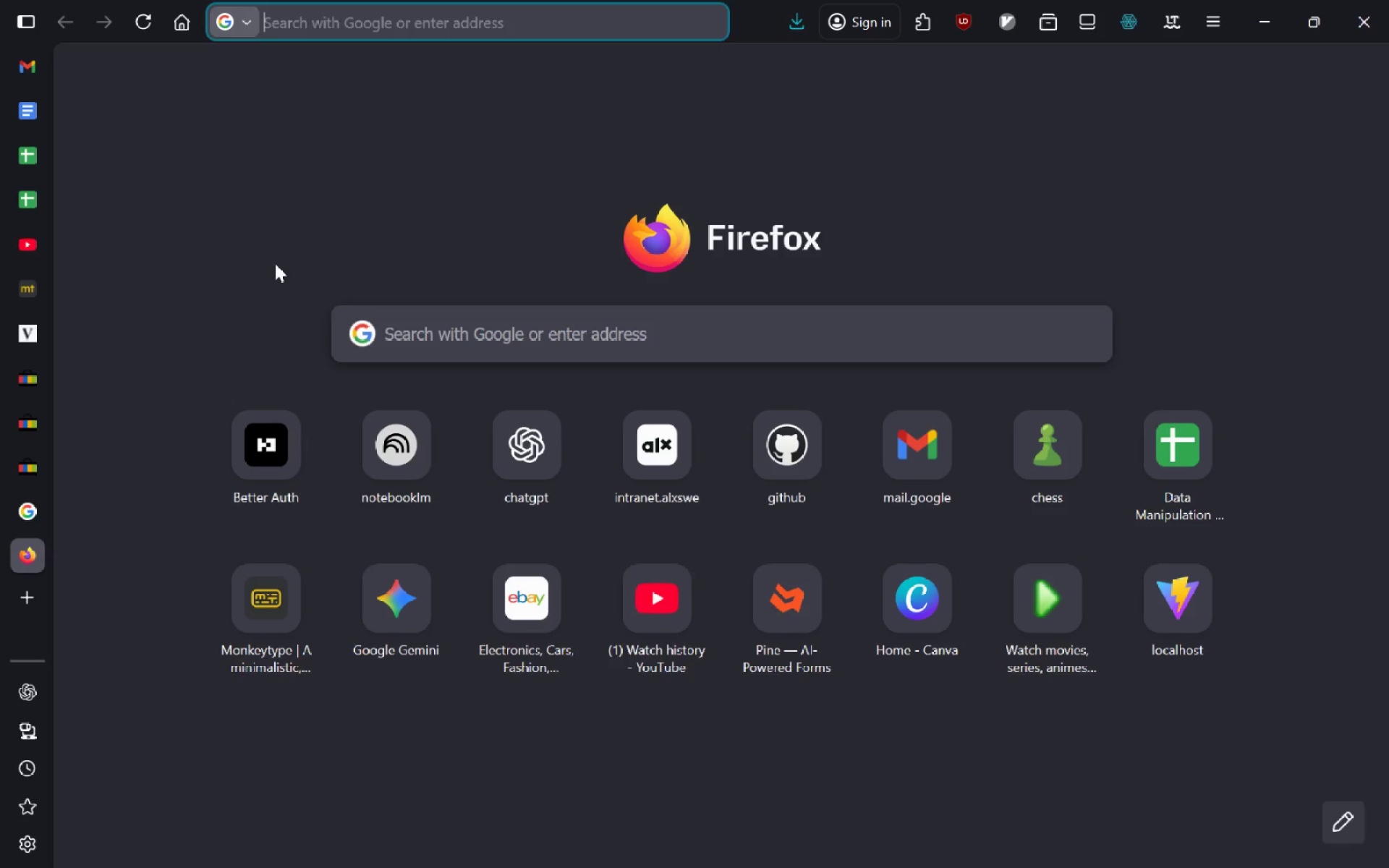 
type(categry i )
 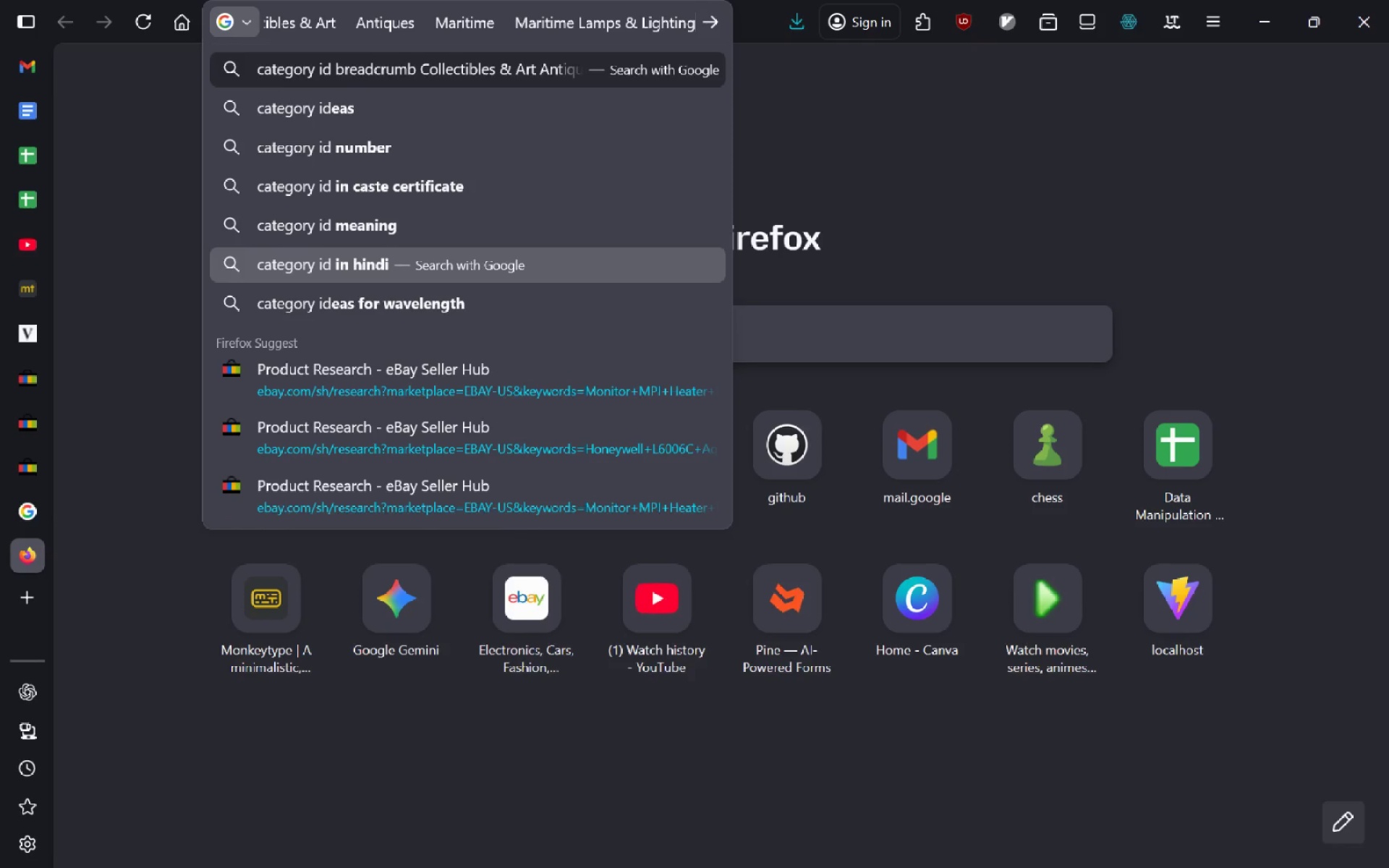 
hold_key(key=O, duration=10.62)
 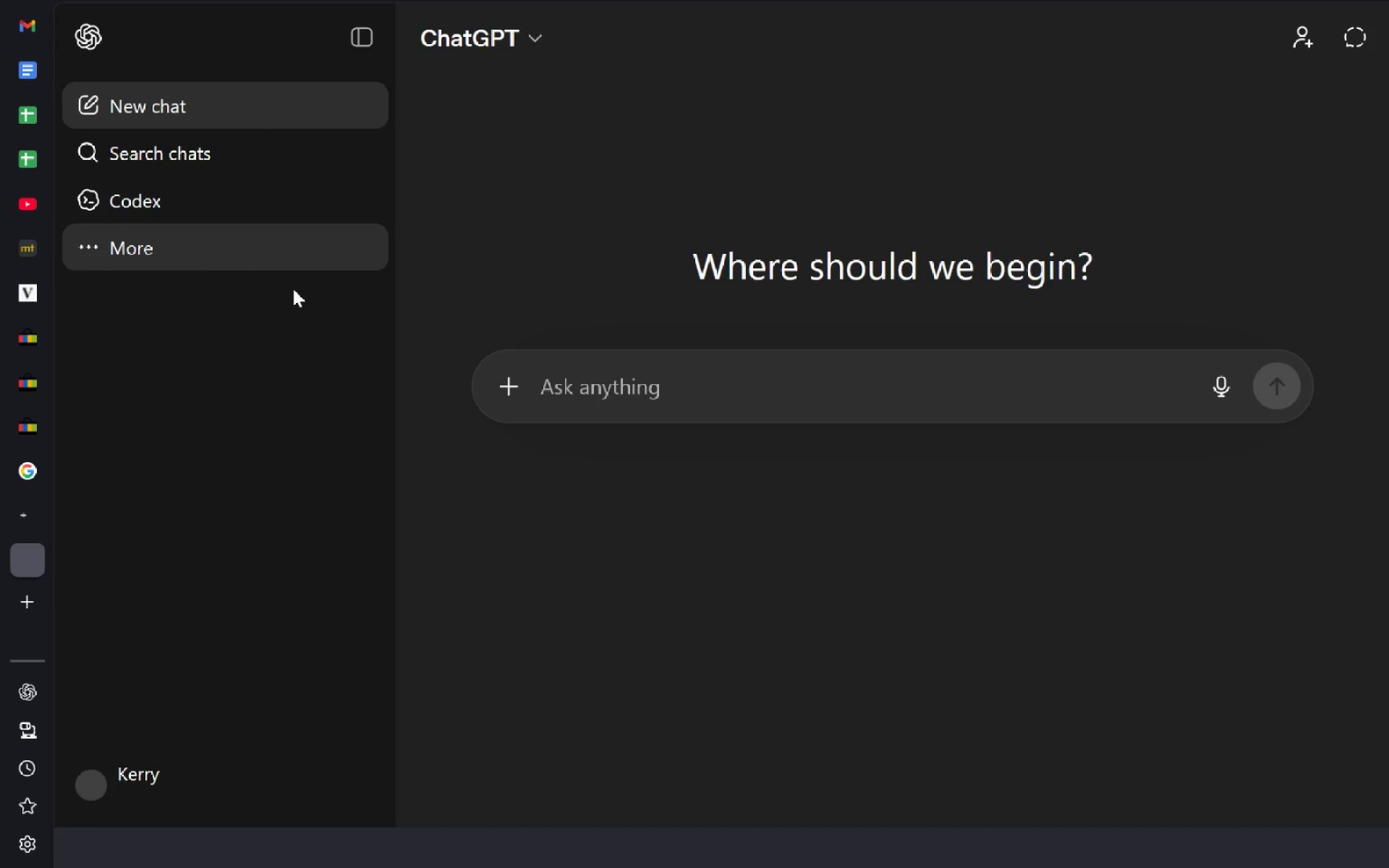 
key(Control+V)
 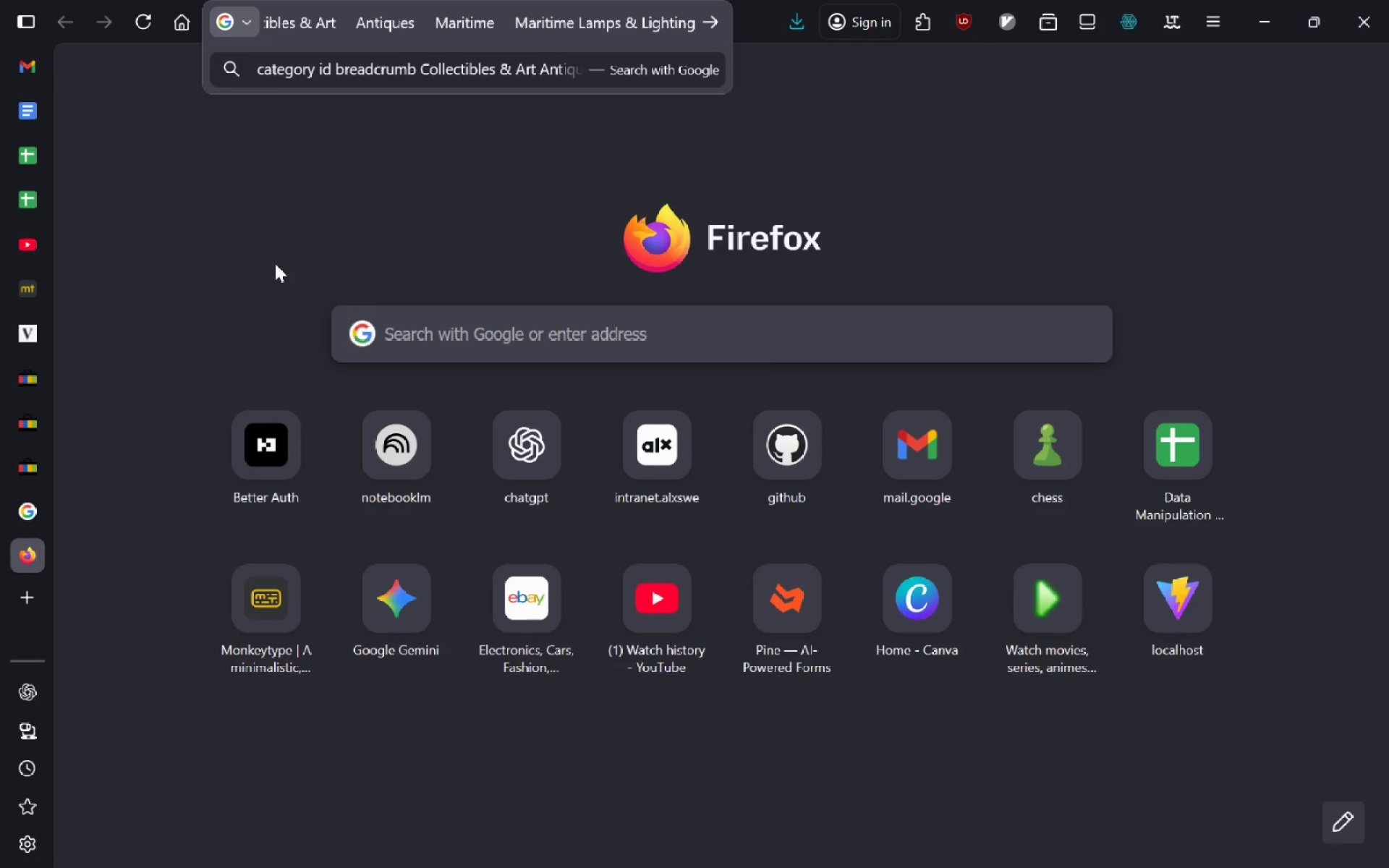 
key(Enter)
 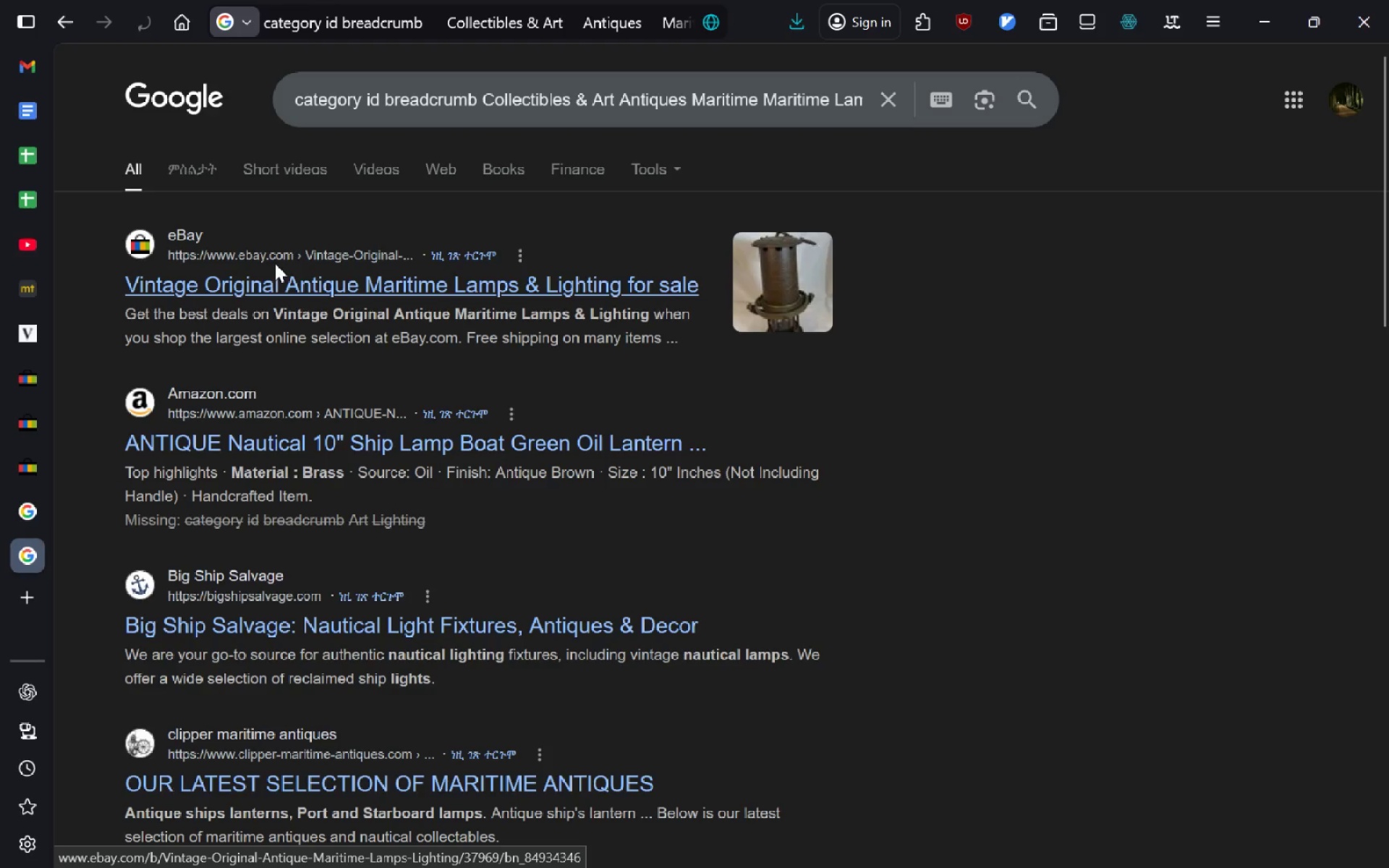 
left_click([293, 289])
 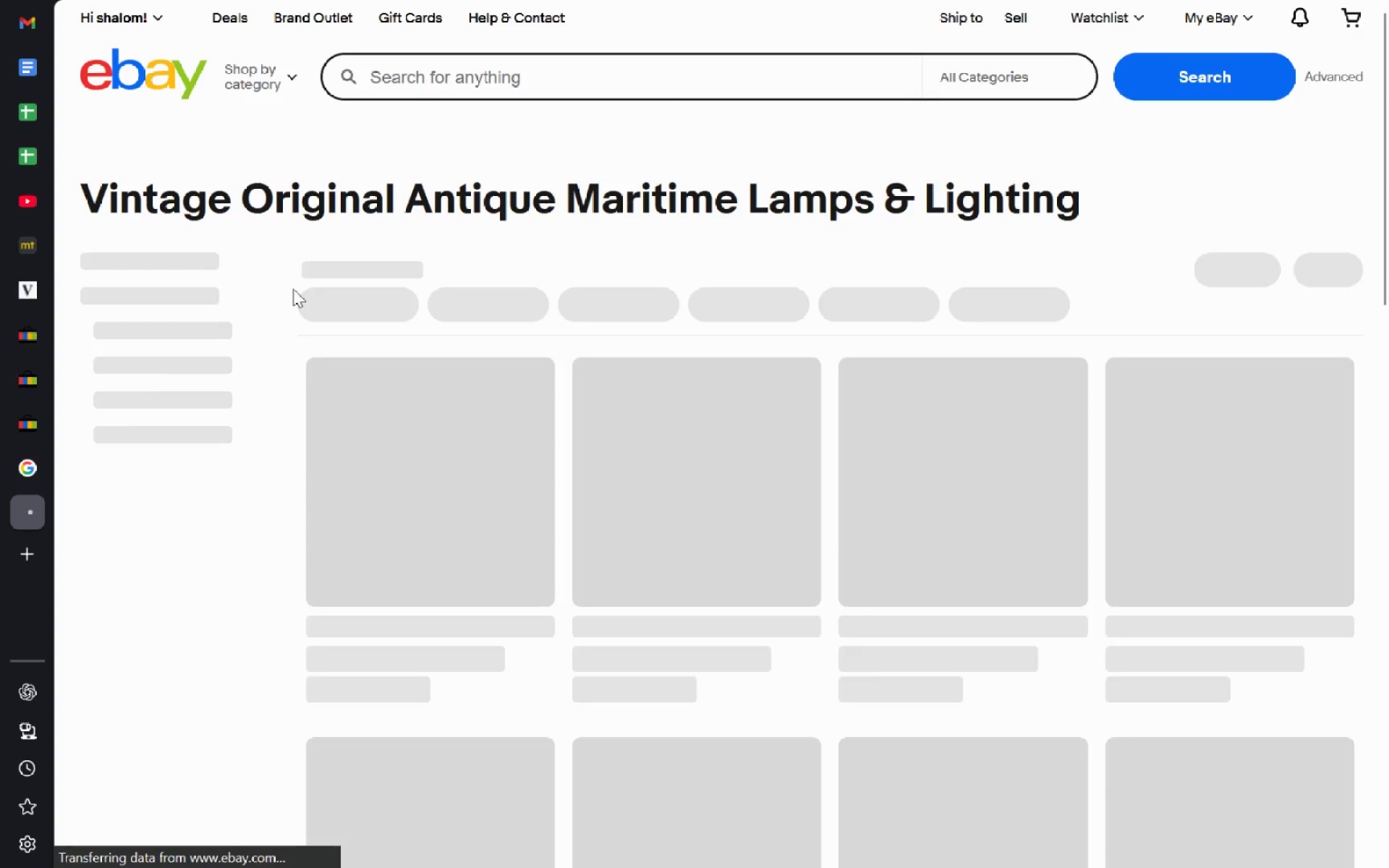 
key(Control+T)
 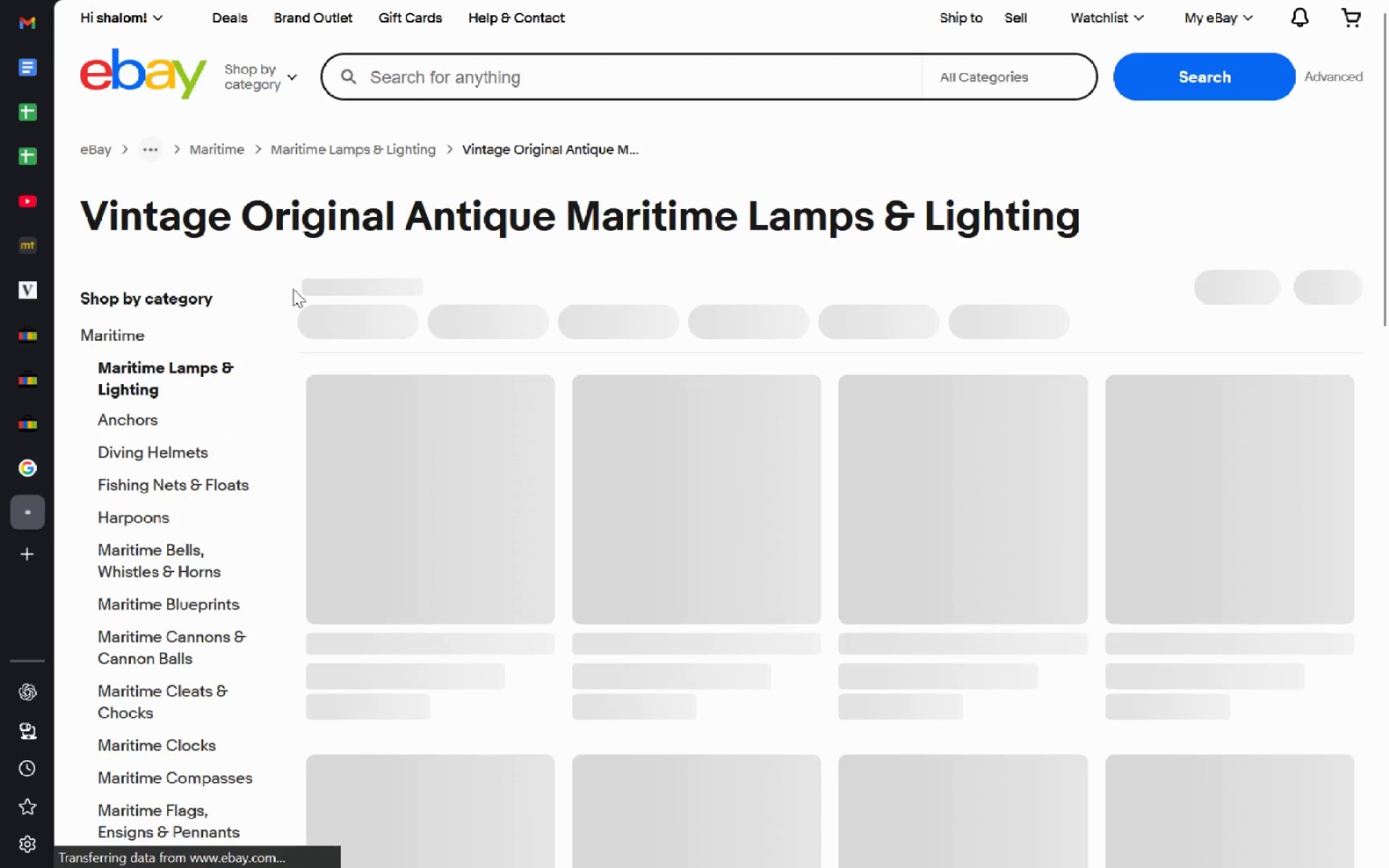 
type(cha)
 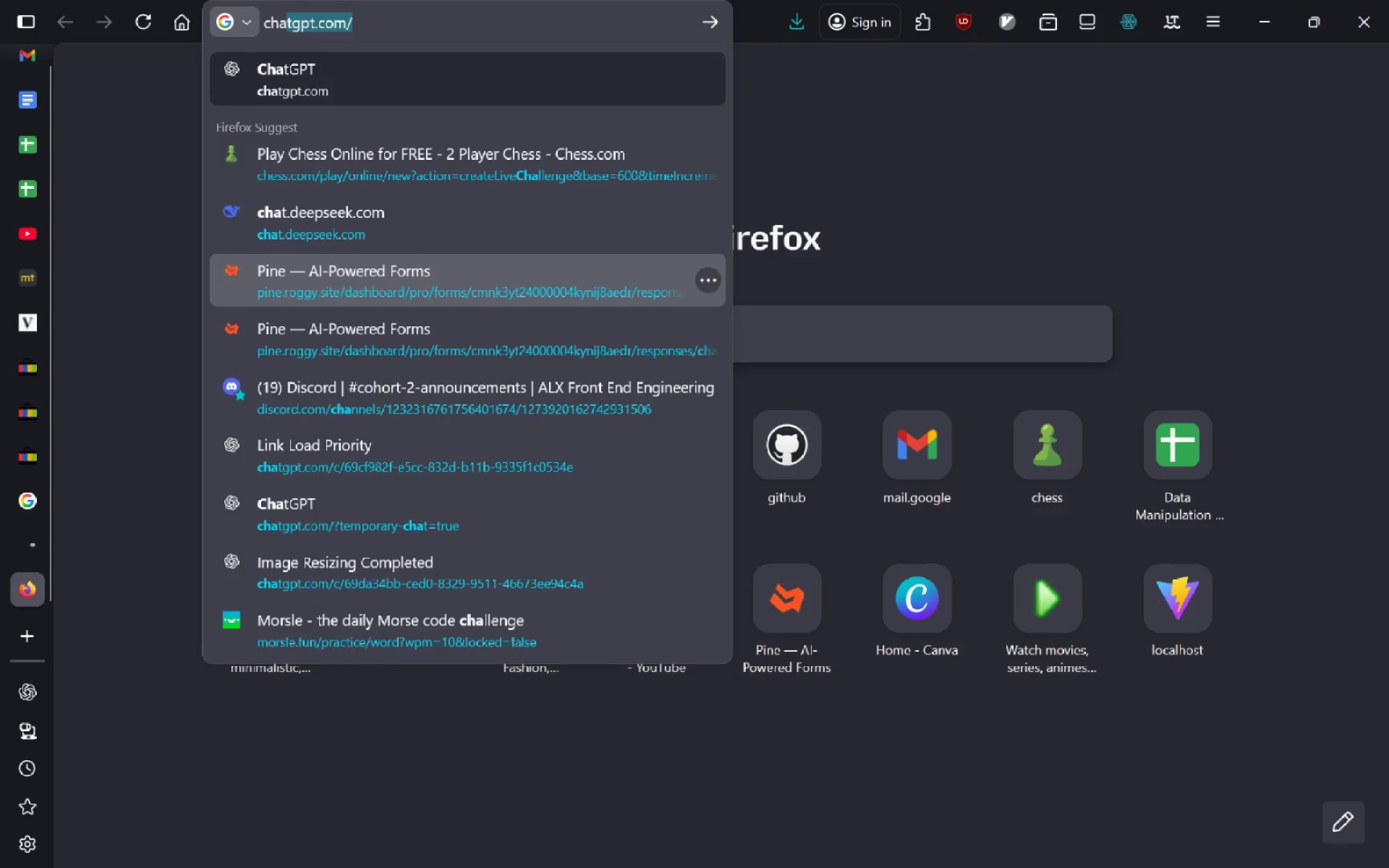 
key(Enter)
 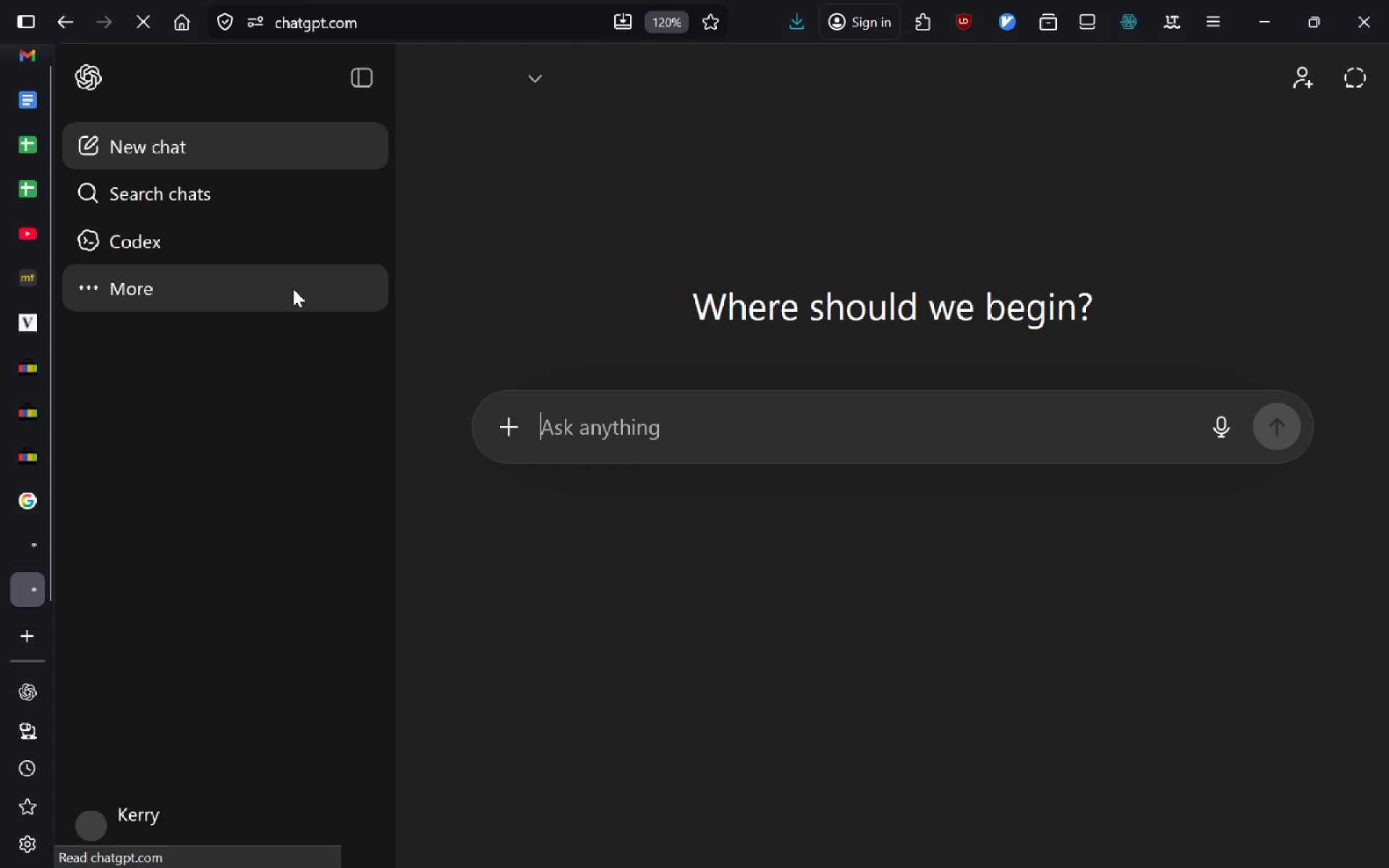 
type(fr )
key(Tab)
 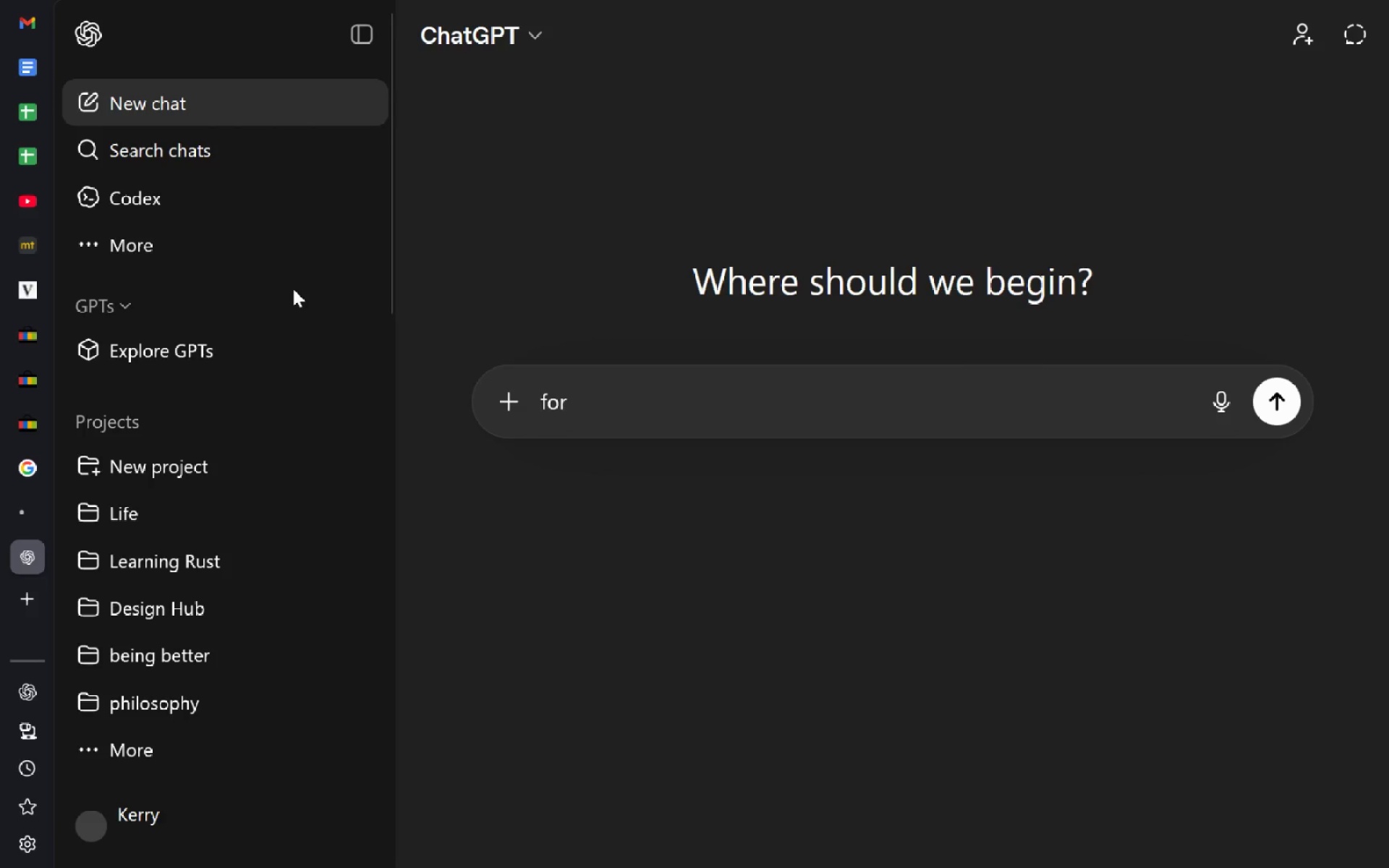 
hold_key(key=AltLeft, duration=0.8)